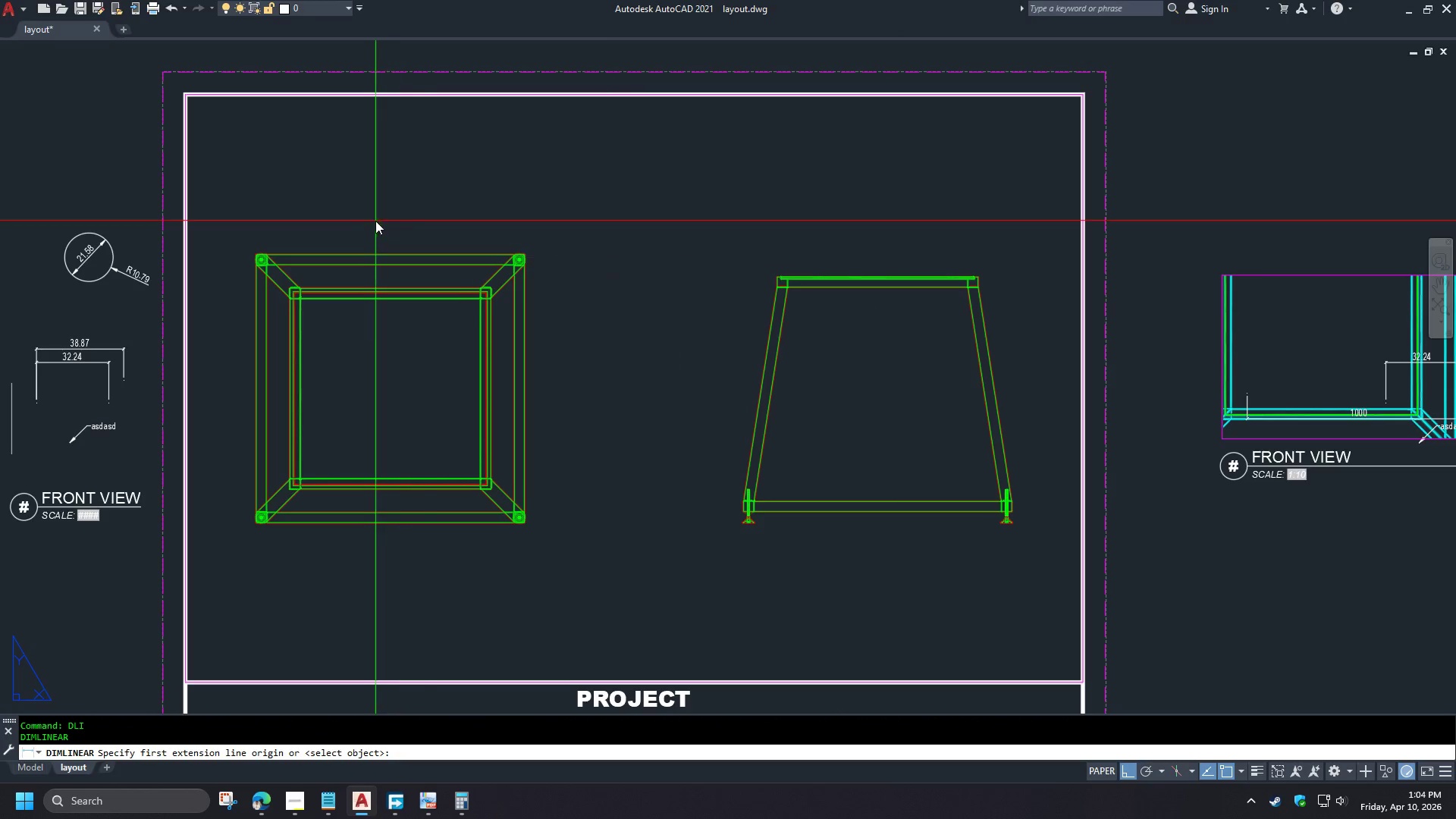 
left_click_drag(start_coordinate=[375, 221], to_coordinate=[383, 221])
 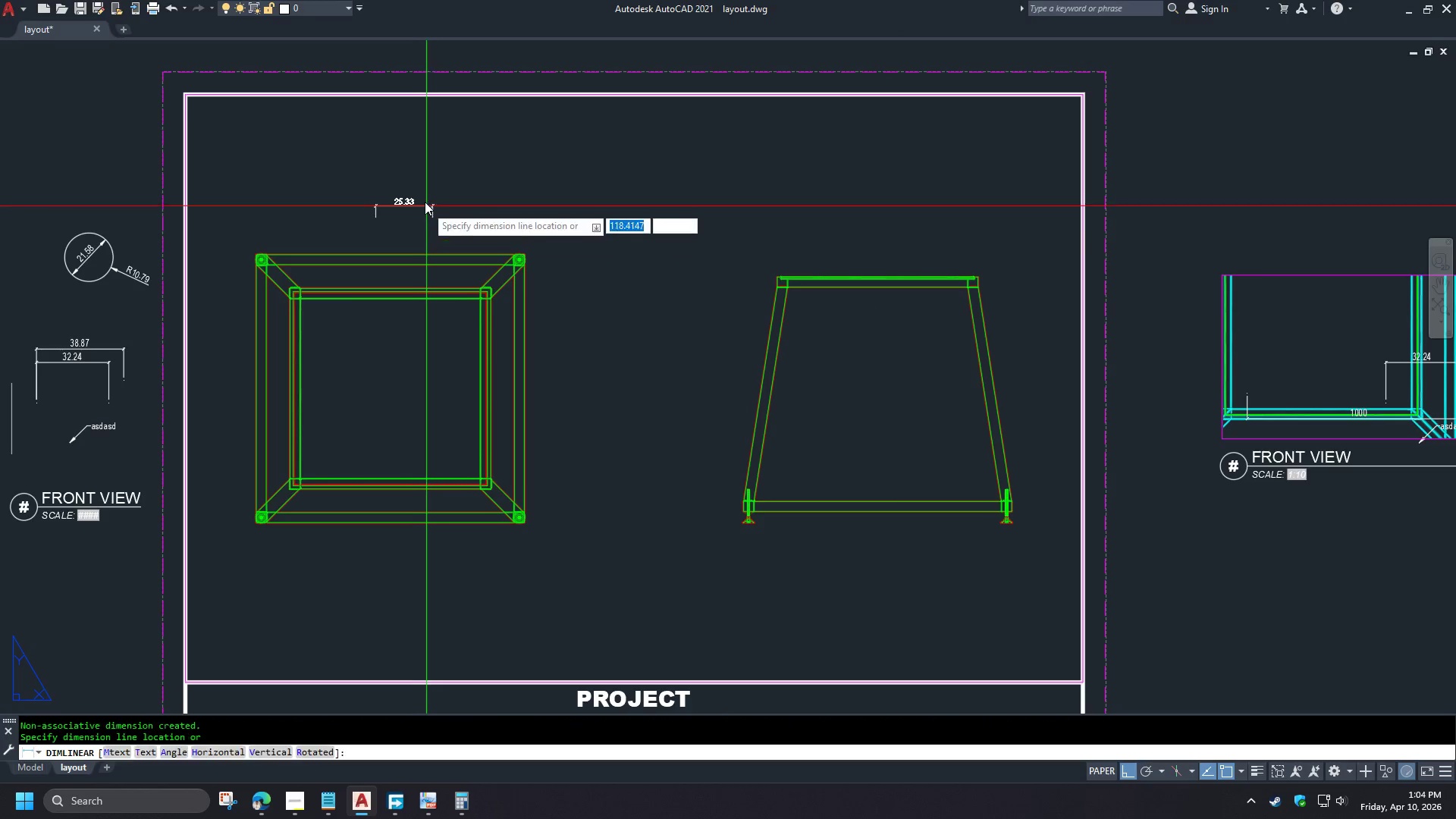 
triple_click([424, 196])
 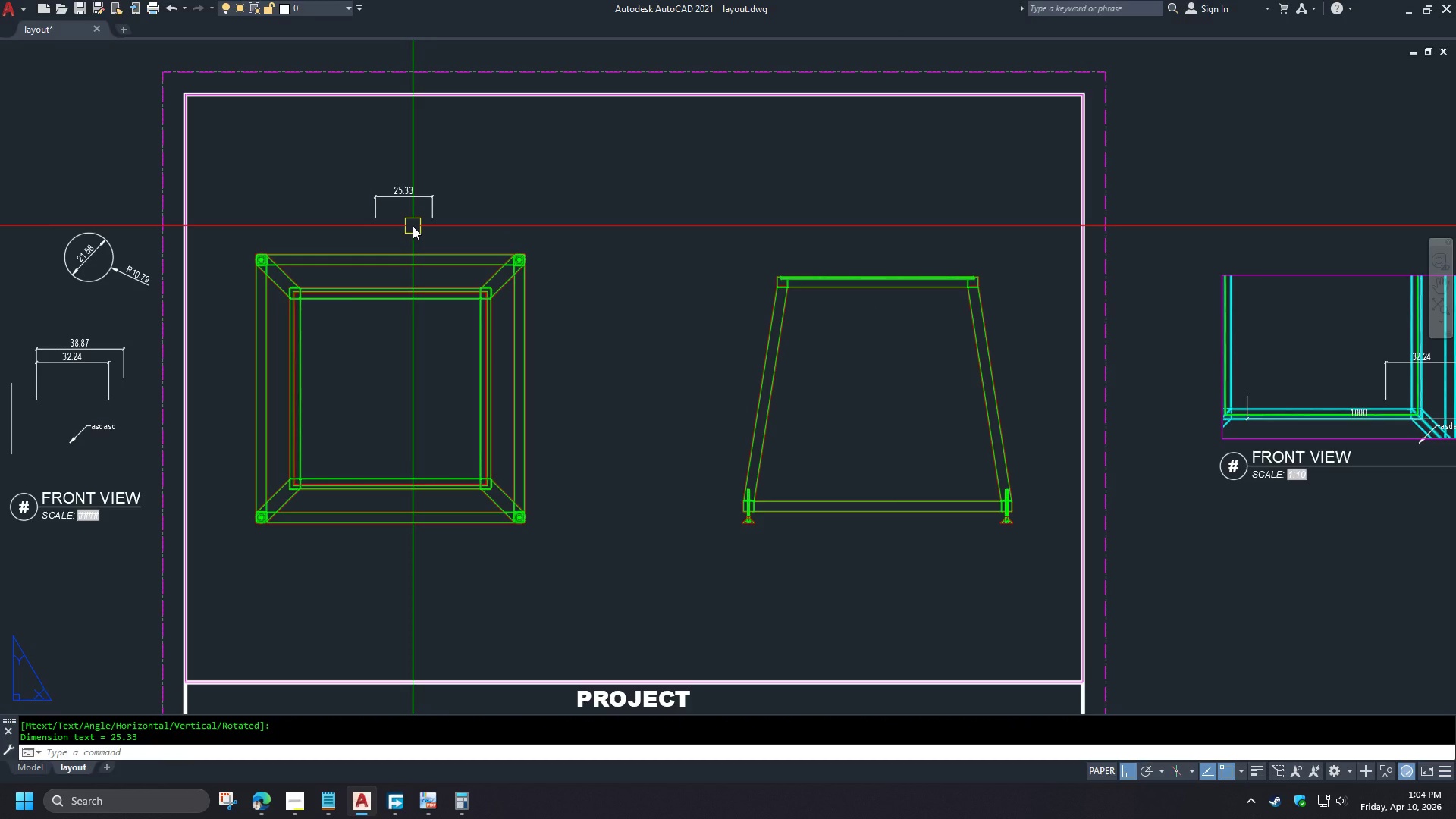 
scroll: coordinate [409, 227], scroll_direction: up, amount: 1.0
 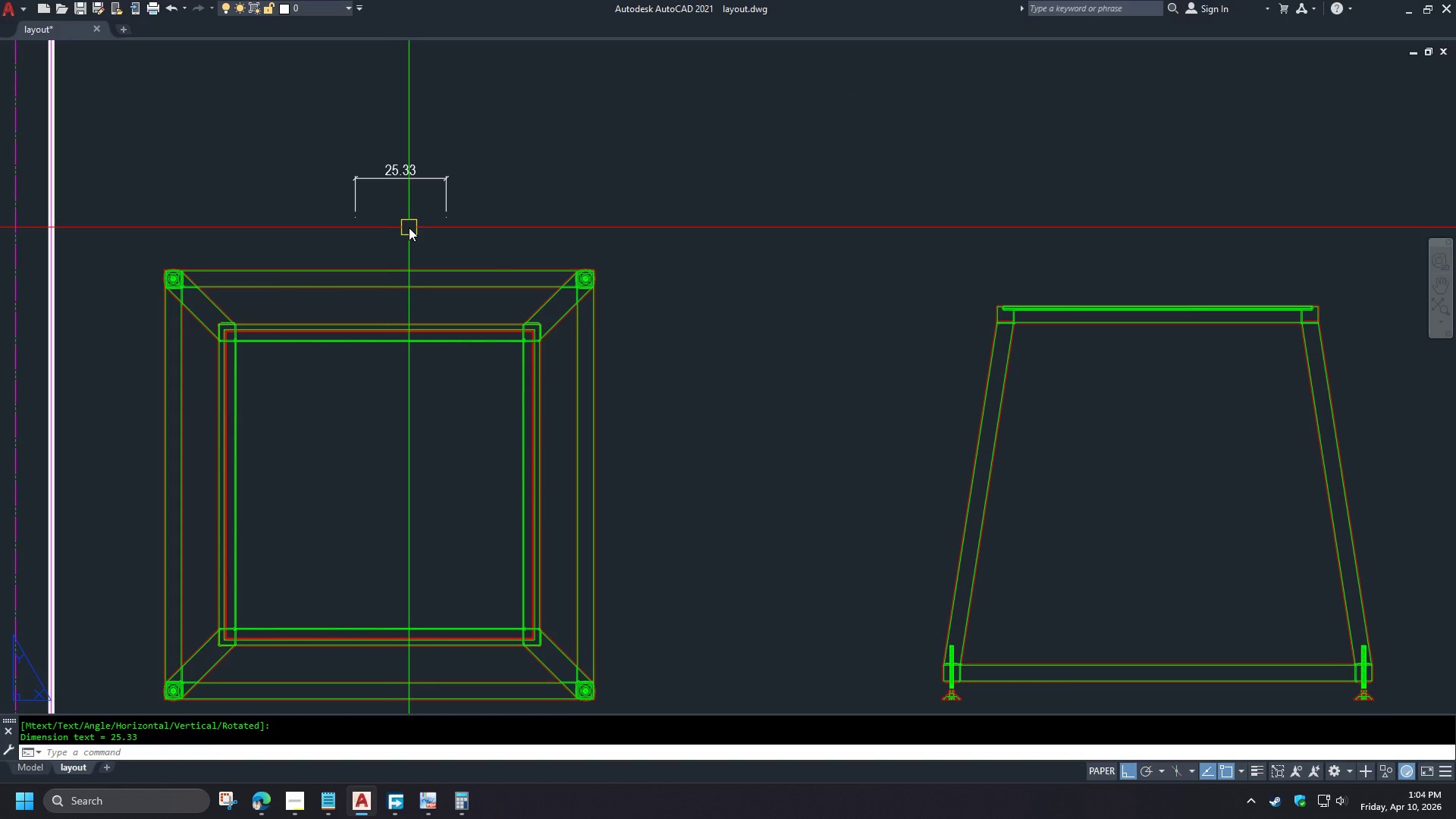 
scroll: coordinate [410, 228], scroll_direction: down, amount: 1.0
 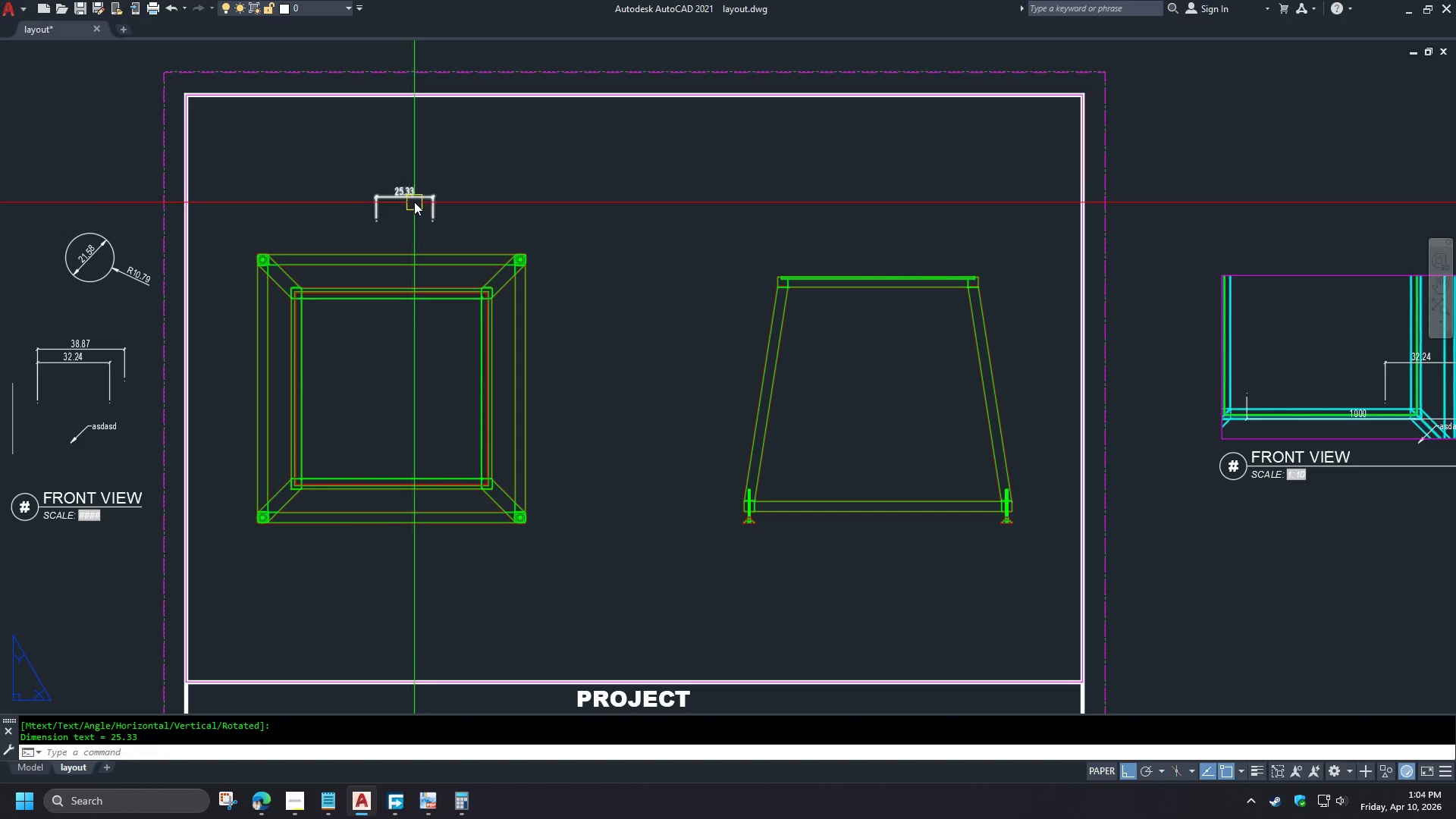 
left_click([414, 201])
 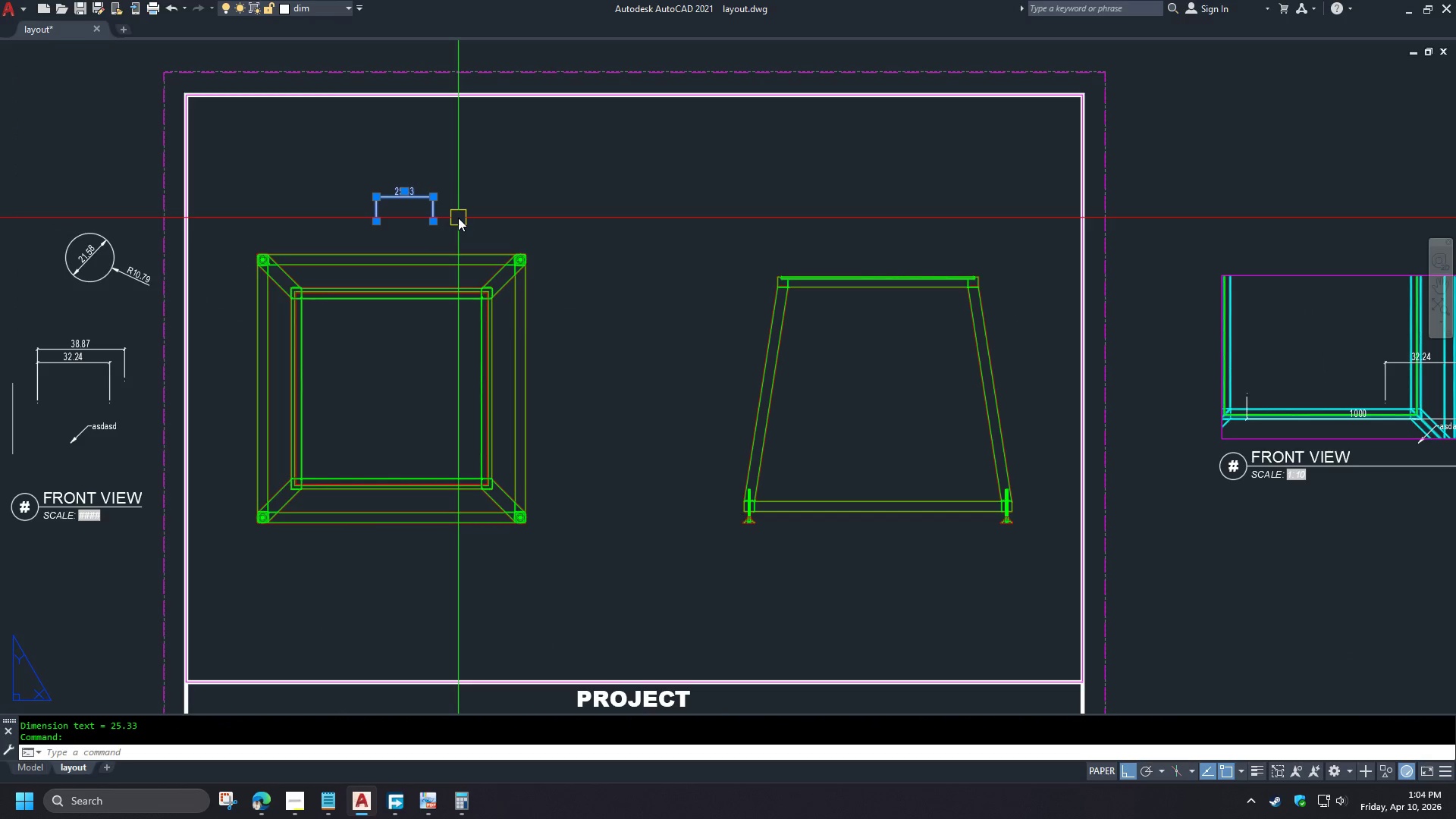 
type(chs  )
 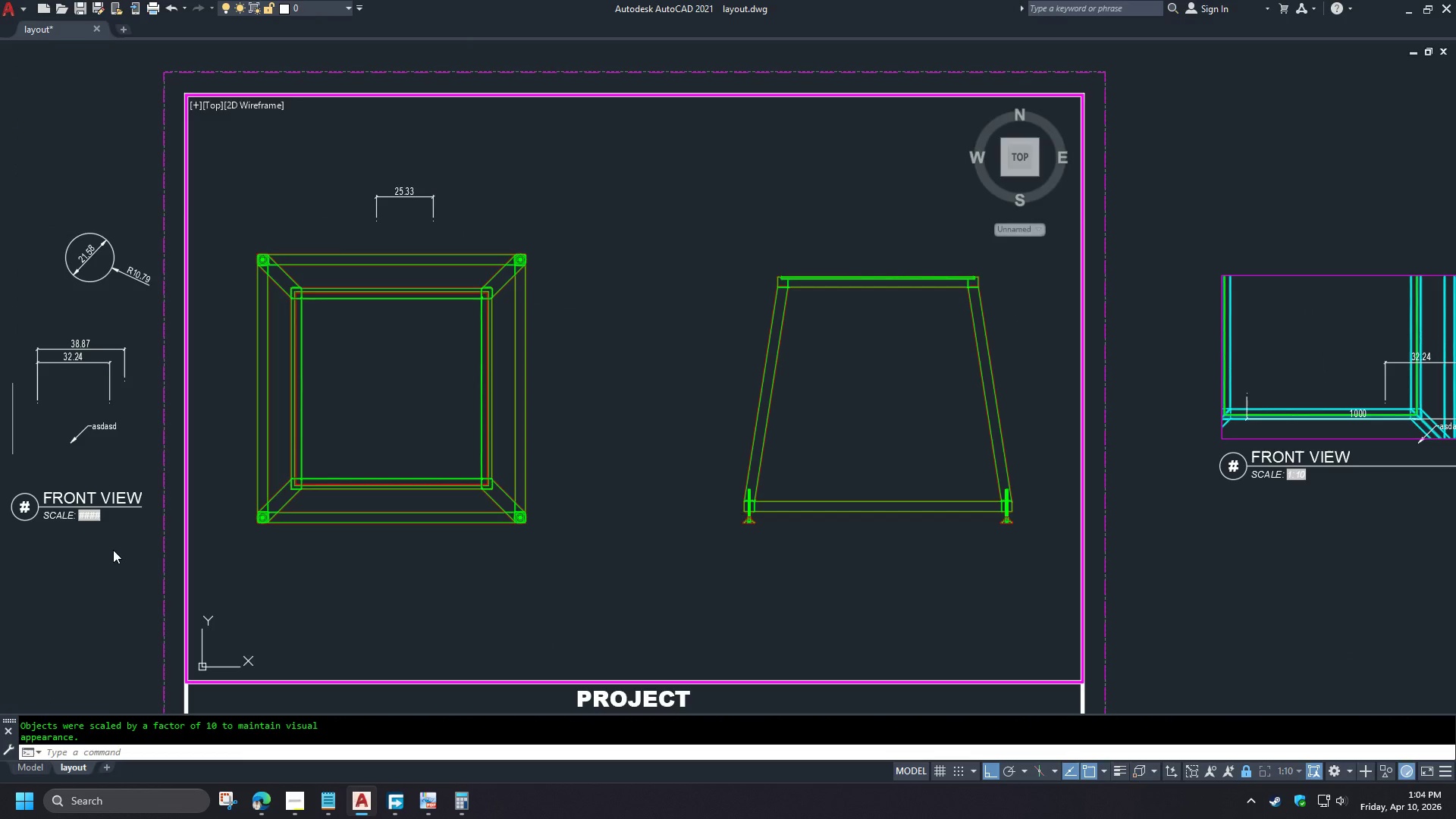 
double_click([113, 550])
 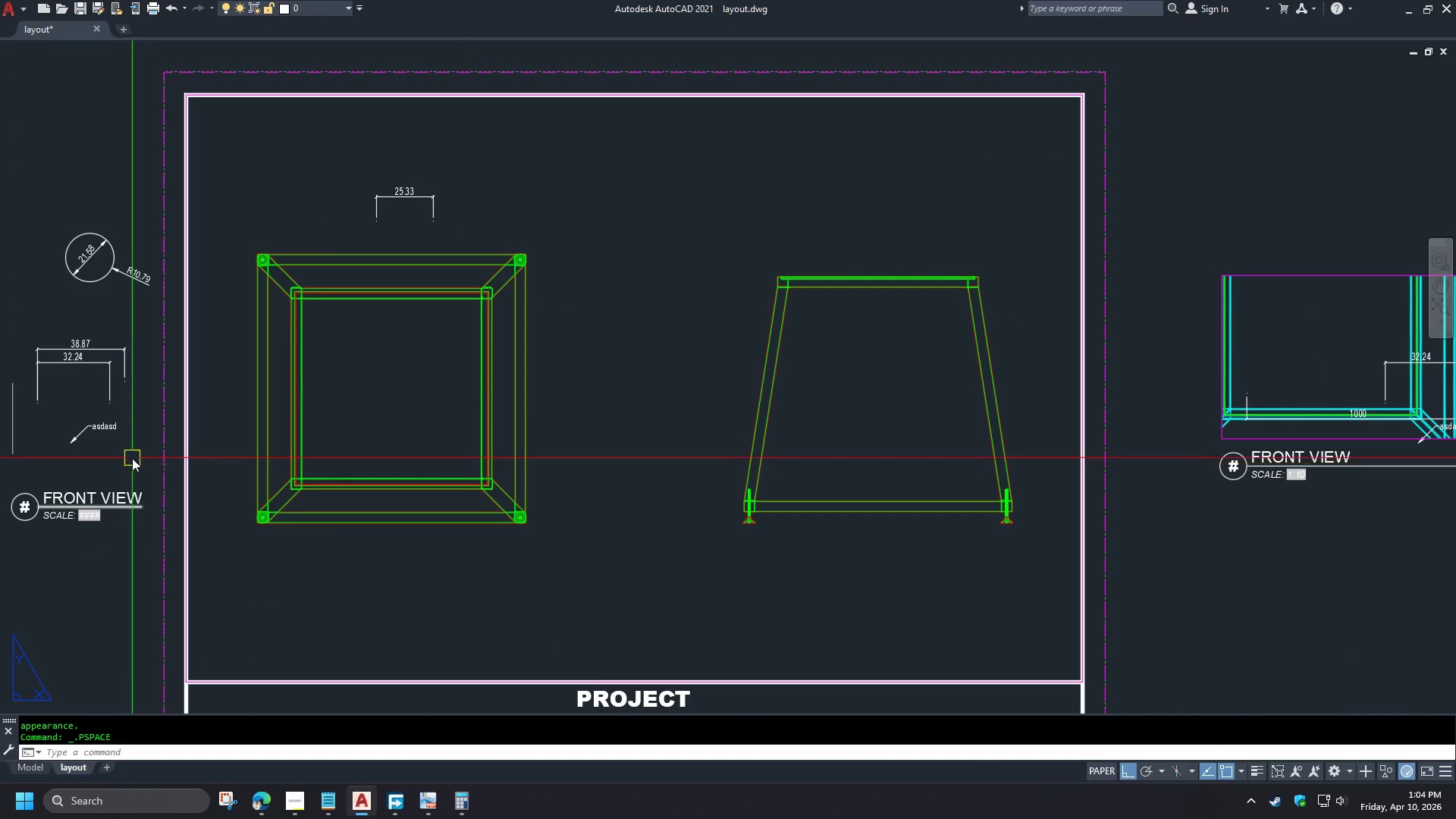 
left_click([108, 428])
 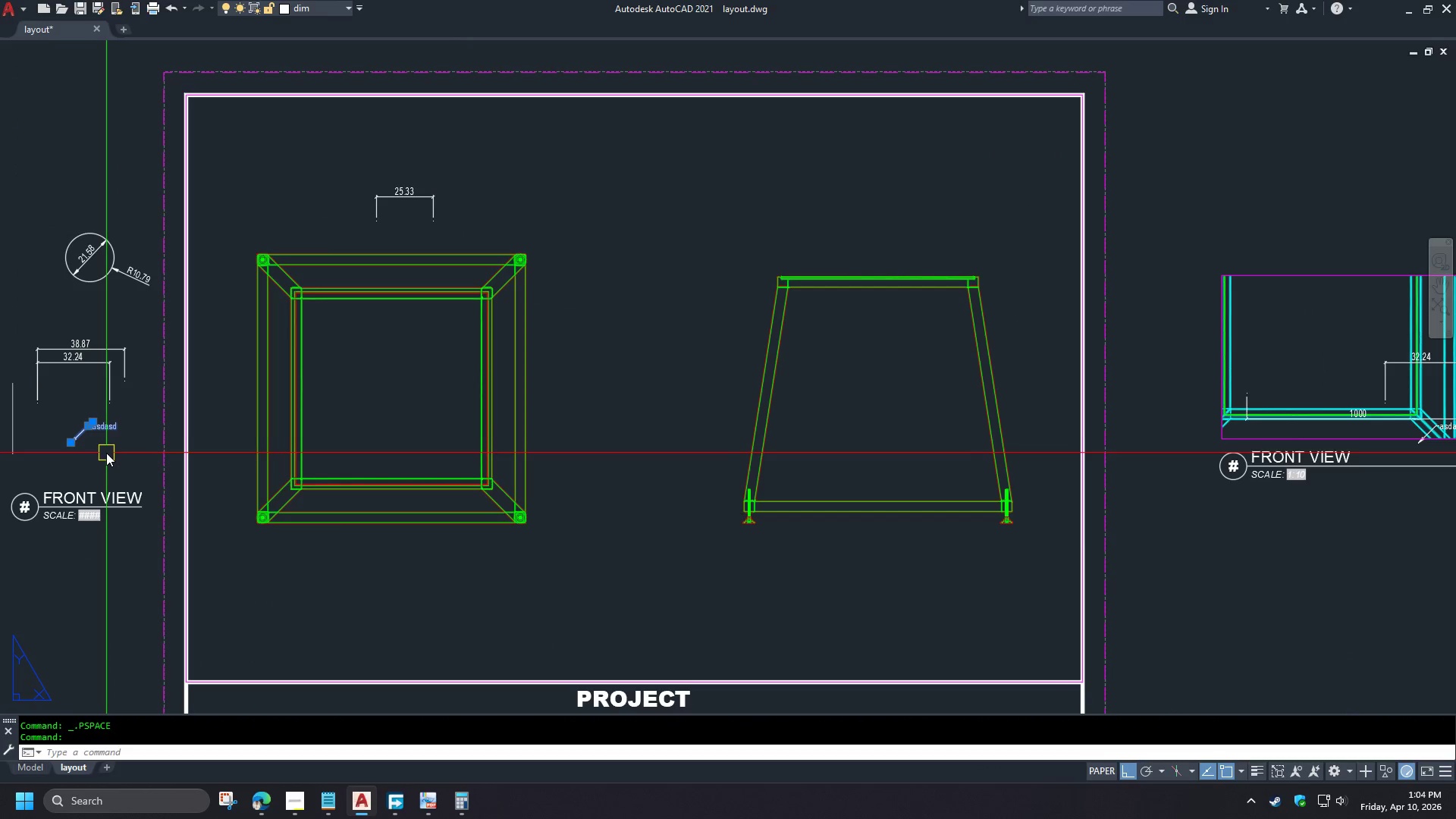 
type(co )
 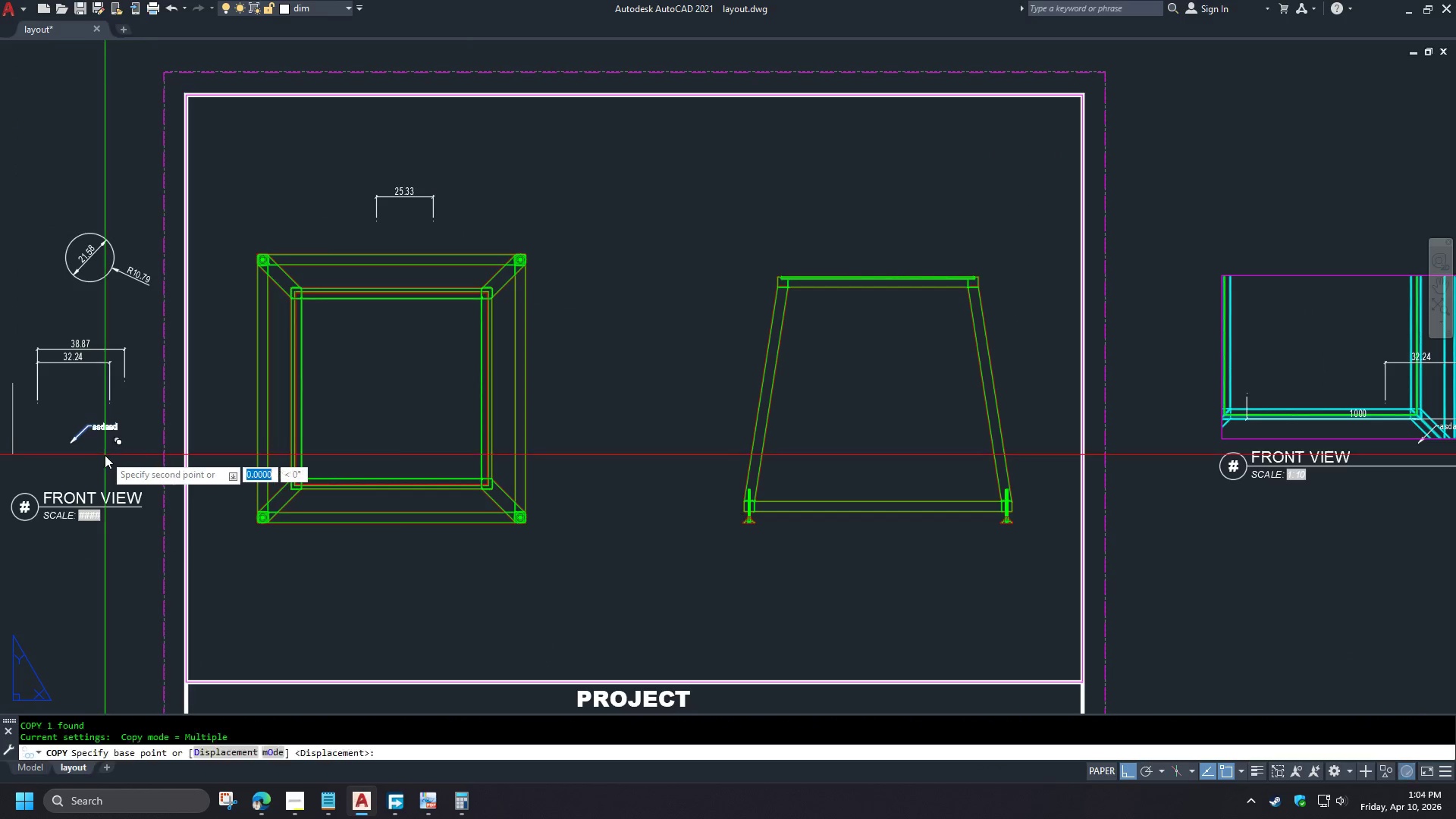 
left_click([105, 455])
 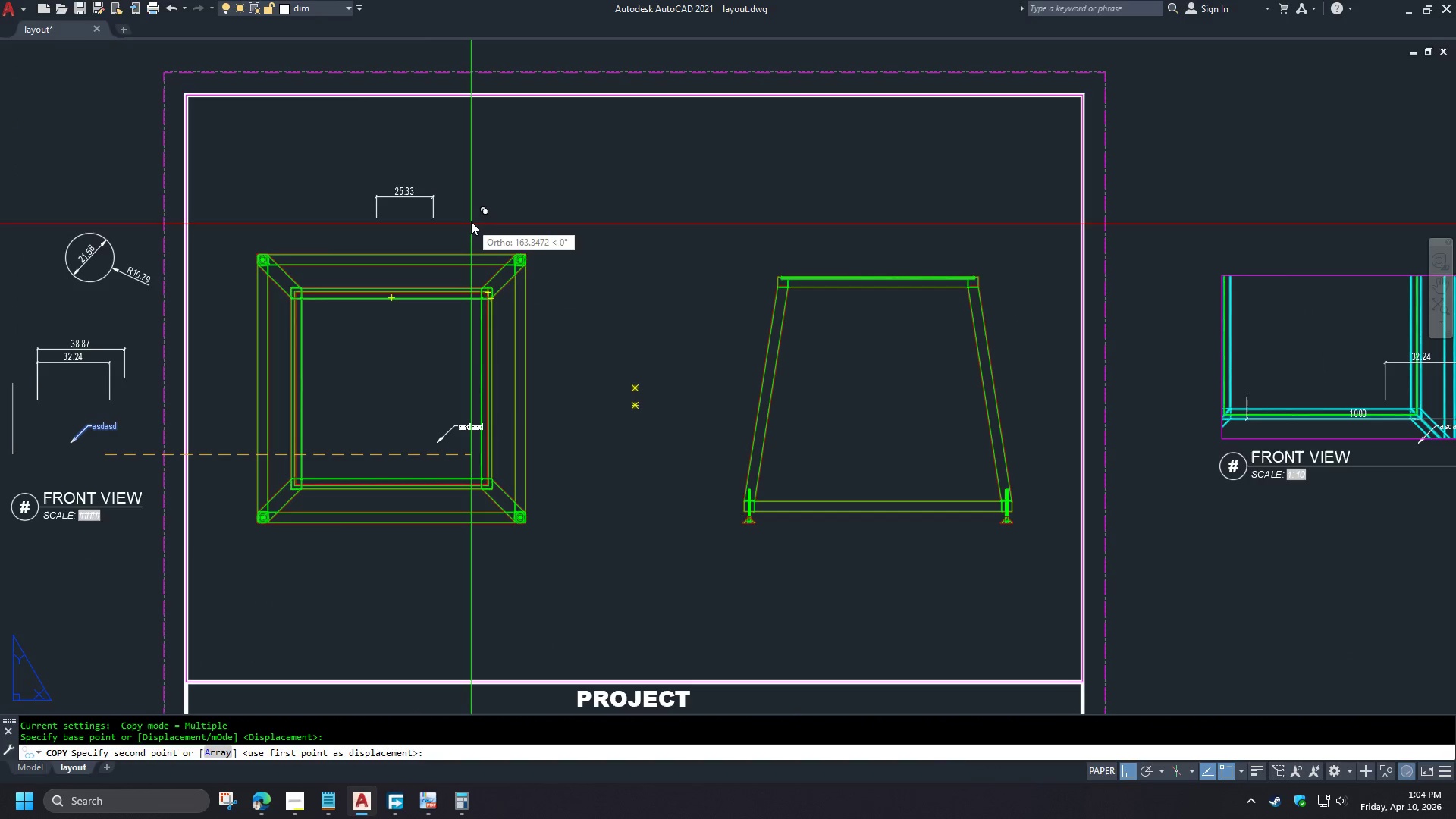 
hold_key(key=ShiftLeft, duration=1.11)
left_click([486, 241])
 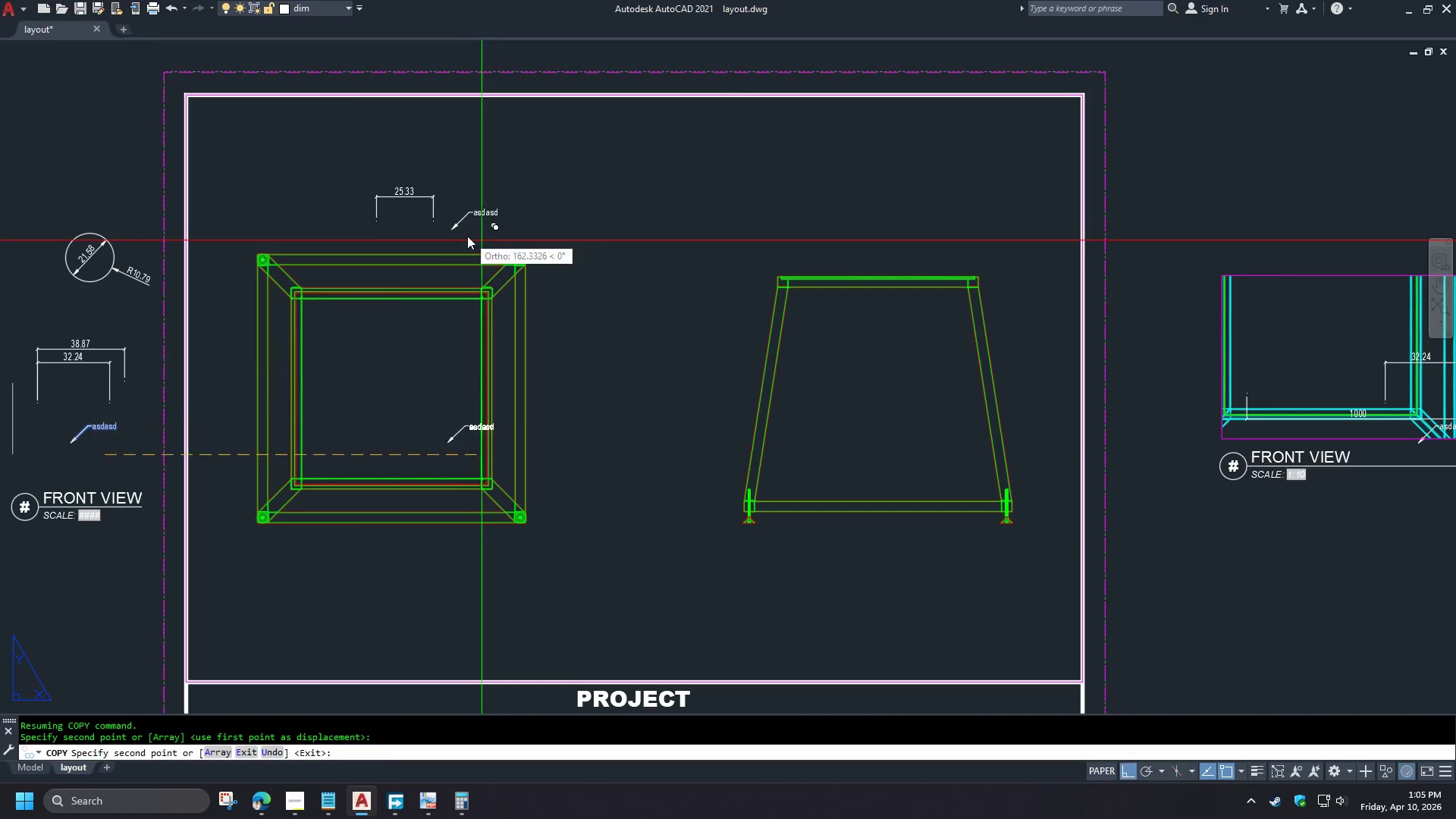 
key(Space)
 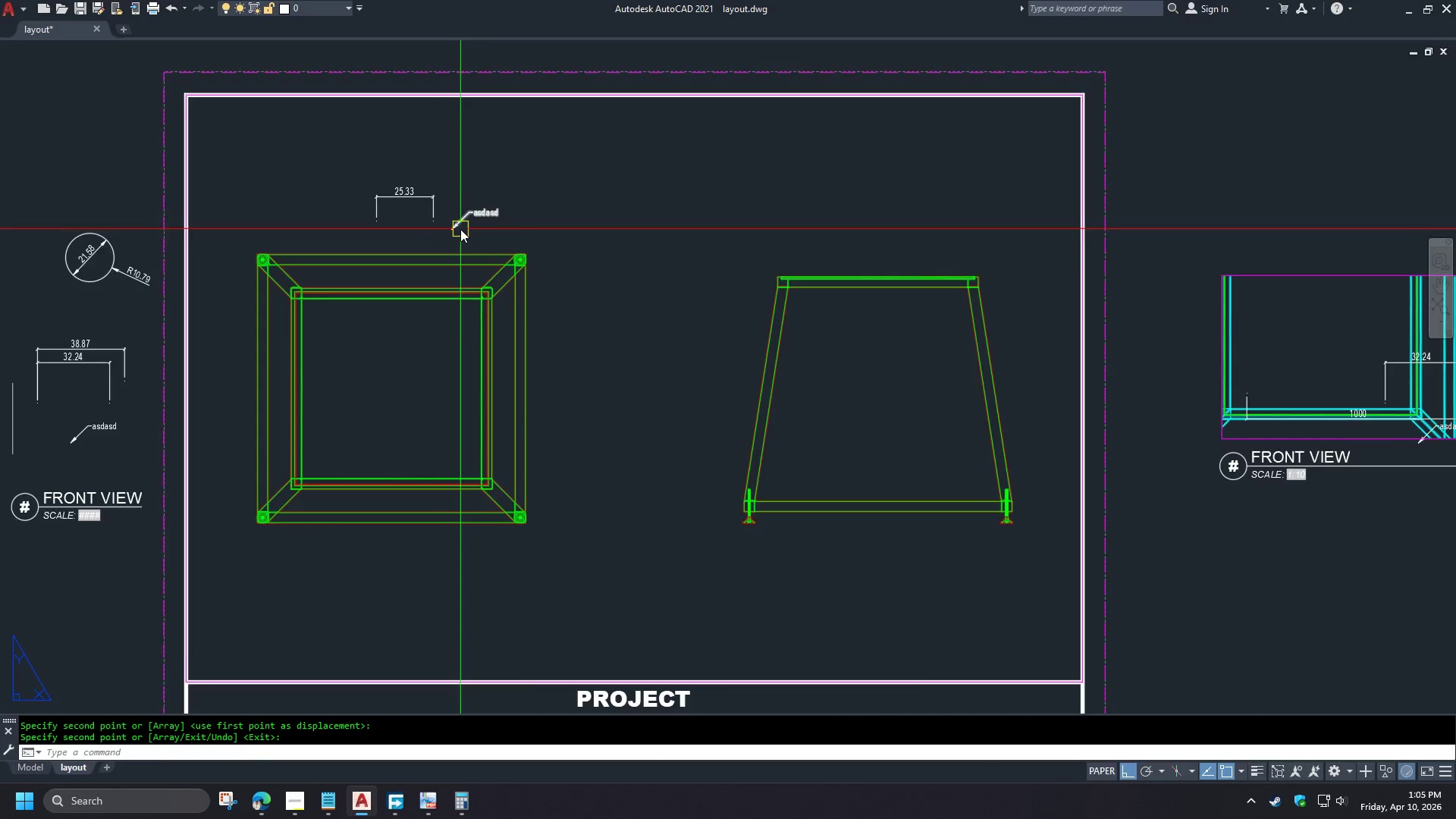 
scroll: coordinate [460, 228], scroll_direction: up, amount: 3.0
 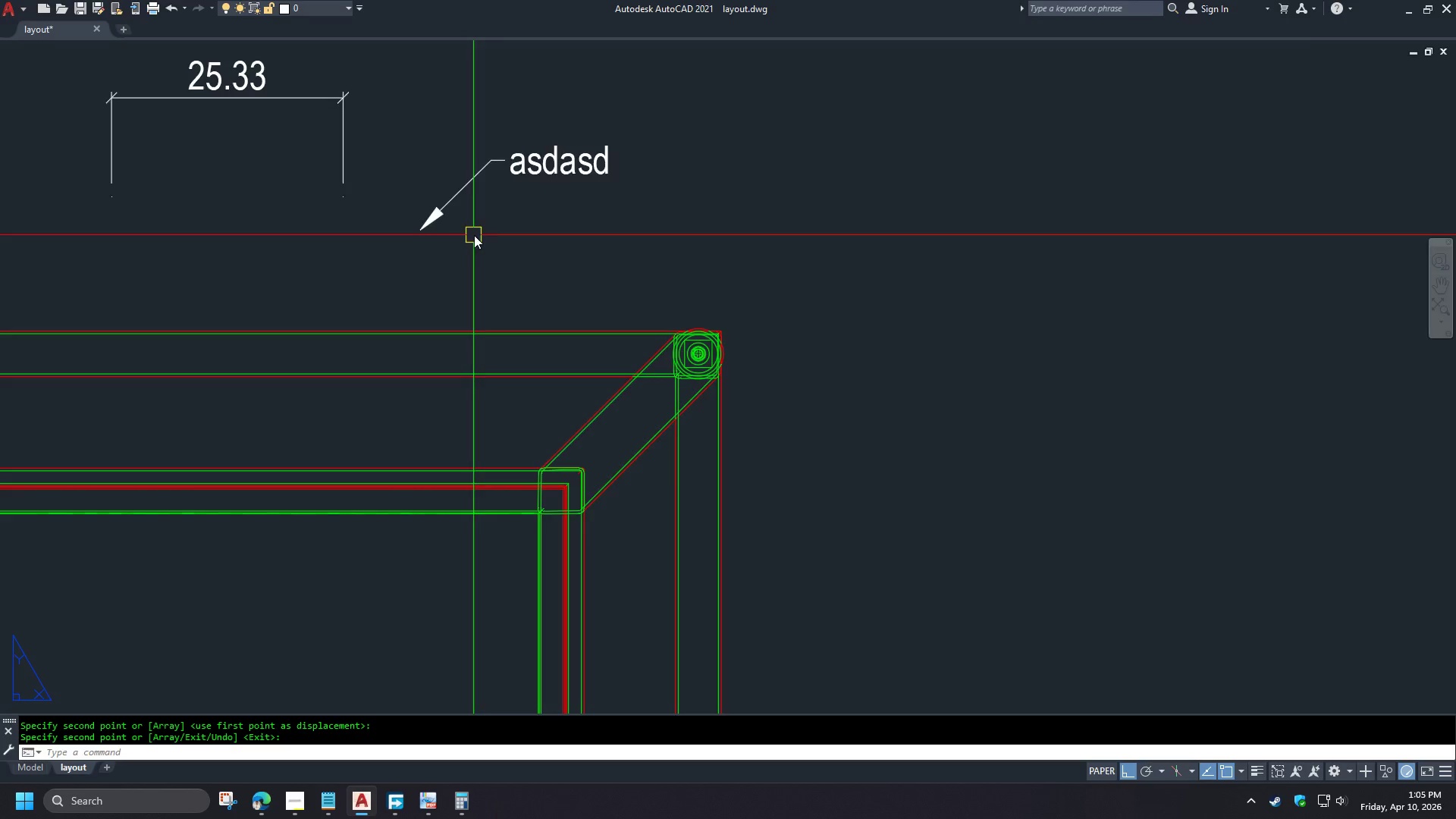 
scroll: coordinate [515, 234], scroll_direction: down, amount: 2.0
 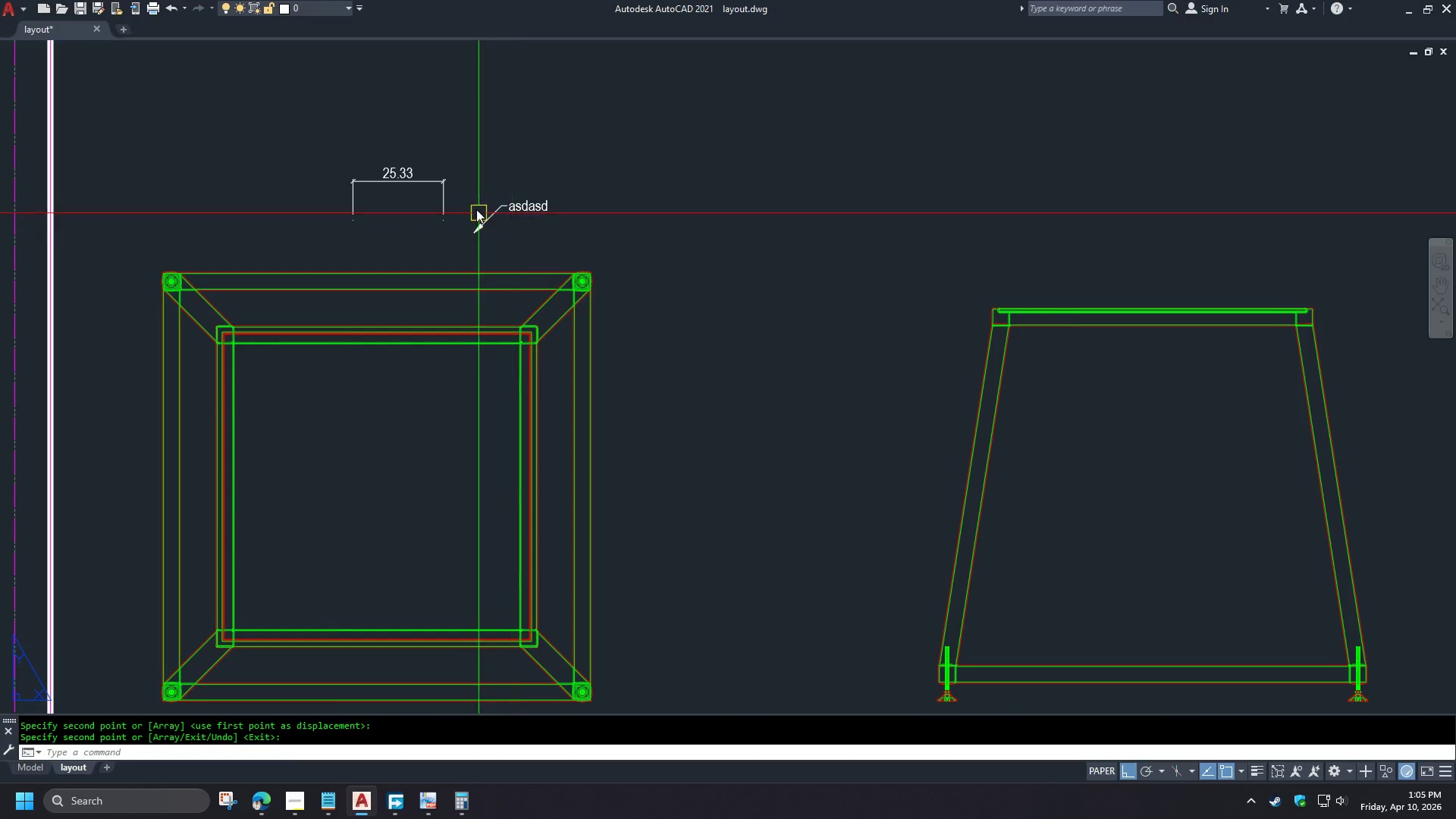 
scroll: coordinate [473, 202], scroll_direction: up, amount: 1.0
 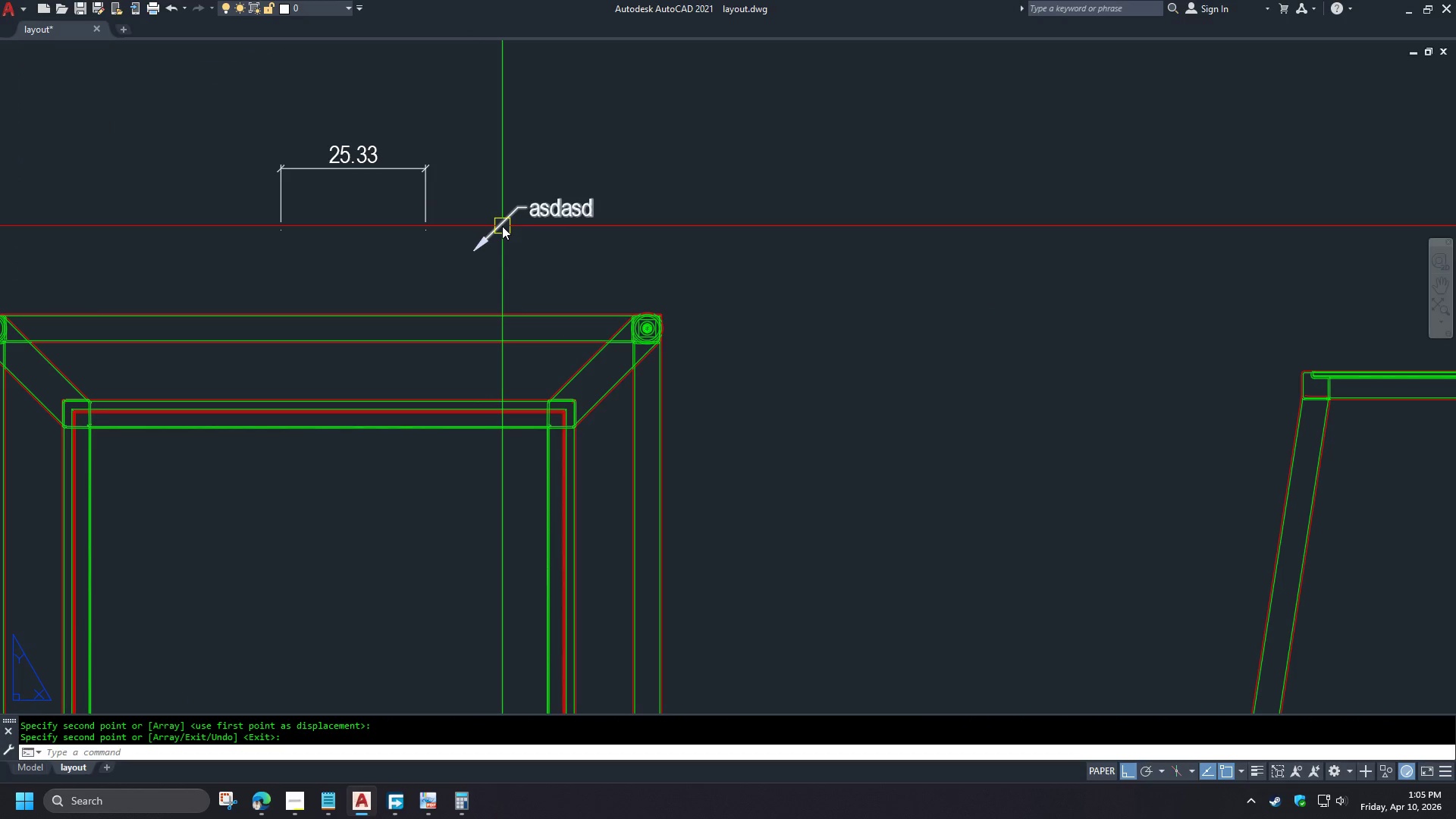 
left_click([502, 226])
 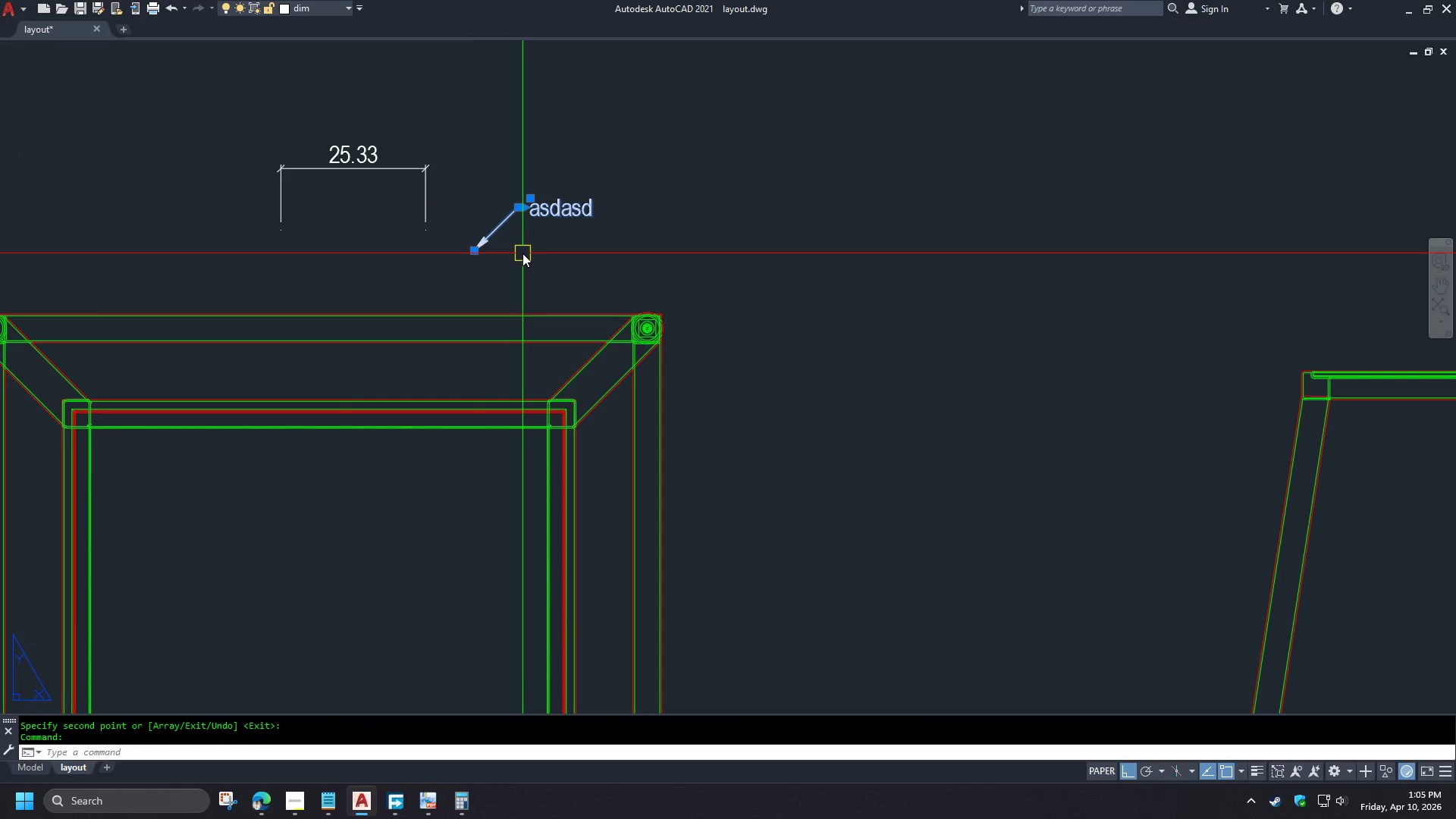 
type(chs  )
 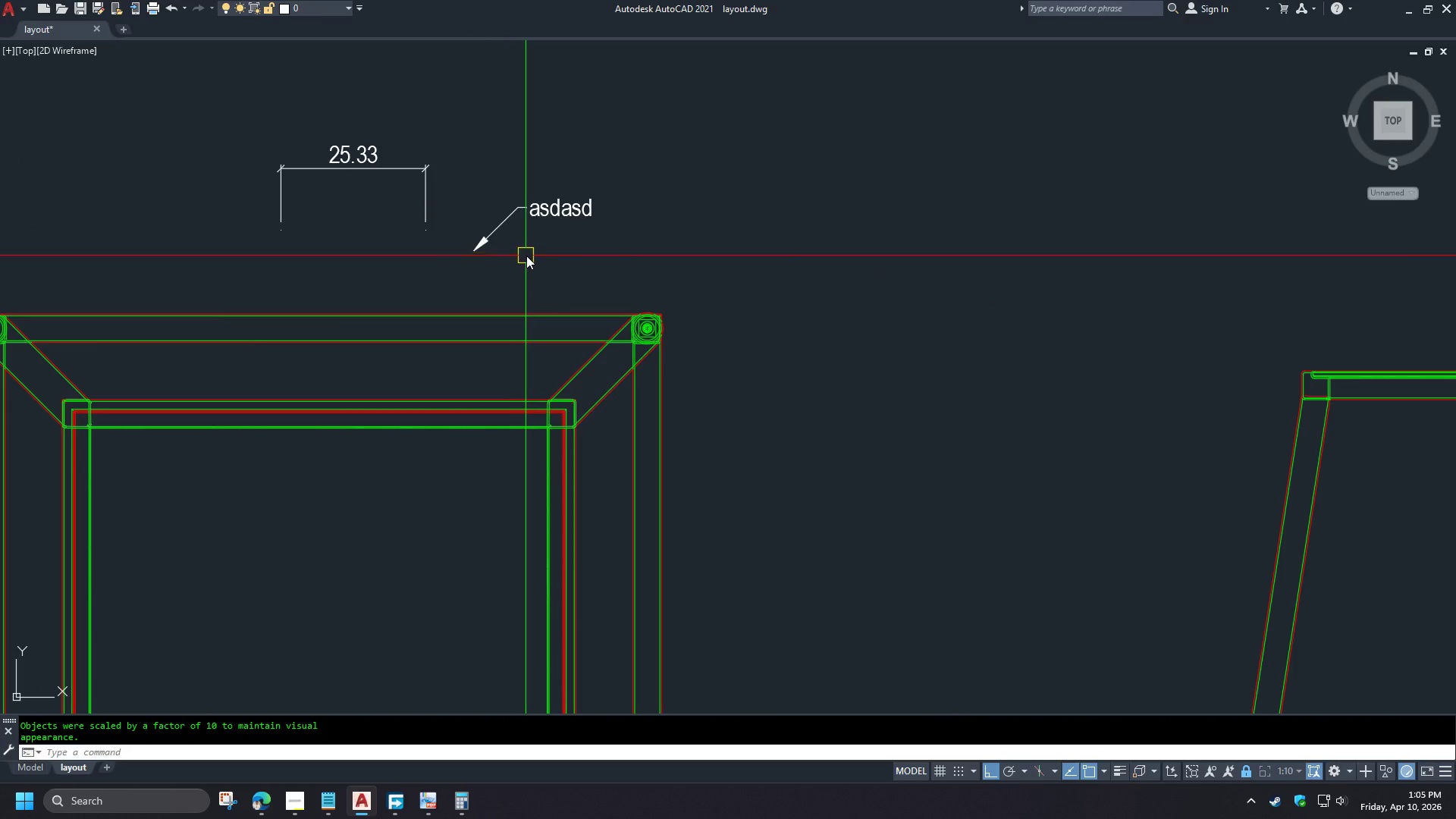 
scroll: coordinate [526, 256], scroll_direction: down, amount: 2.0
 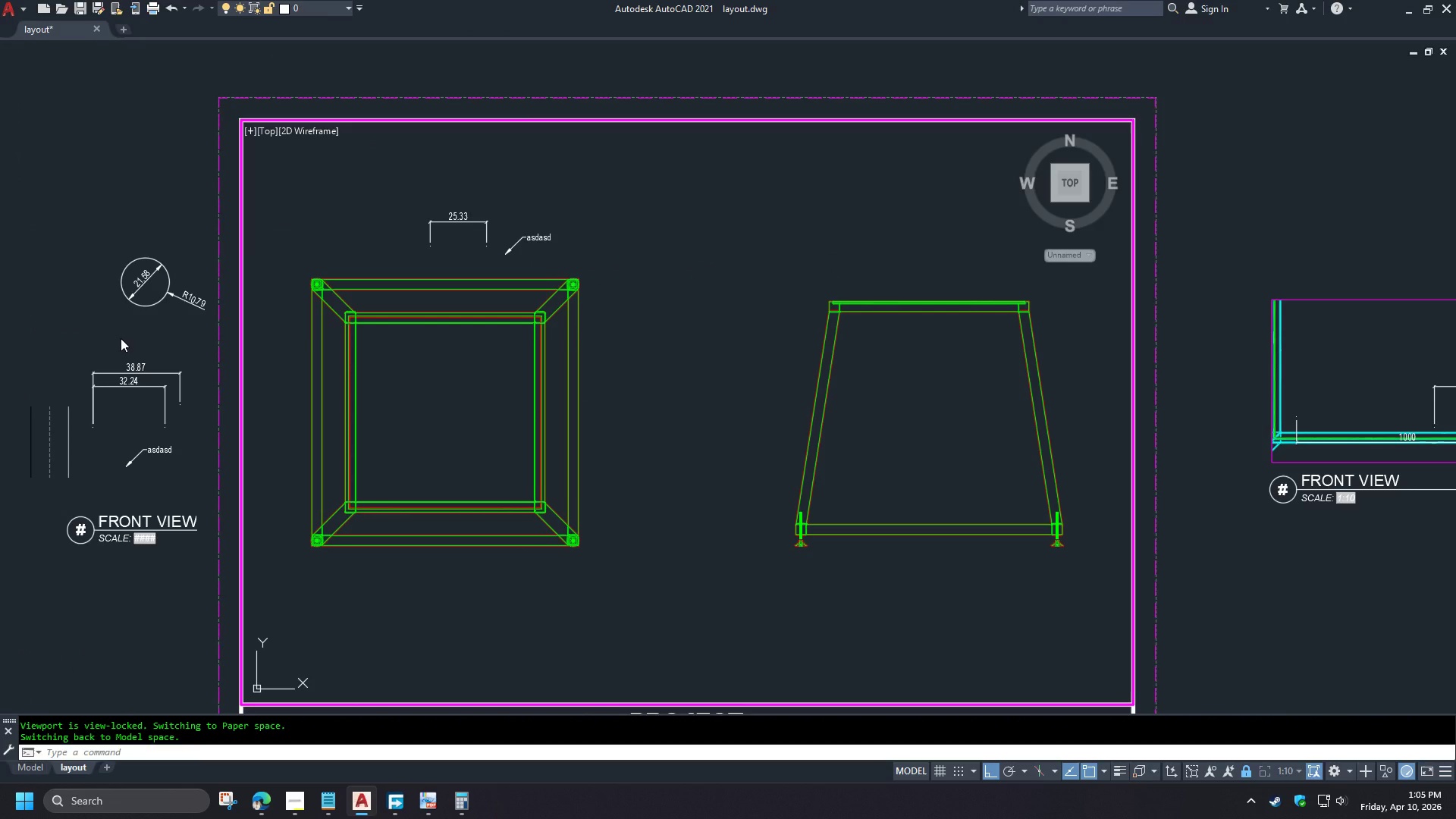 
double_click([121, 338])
 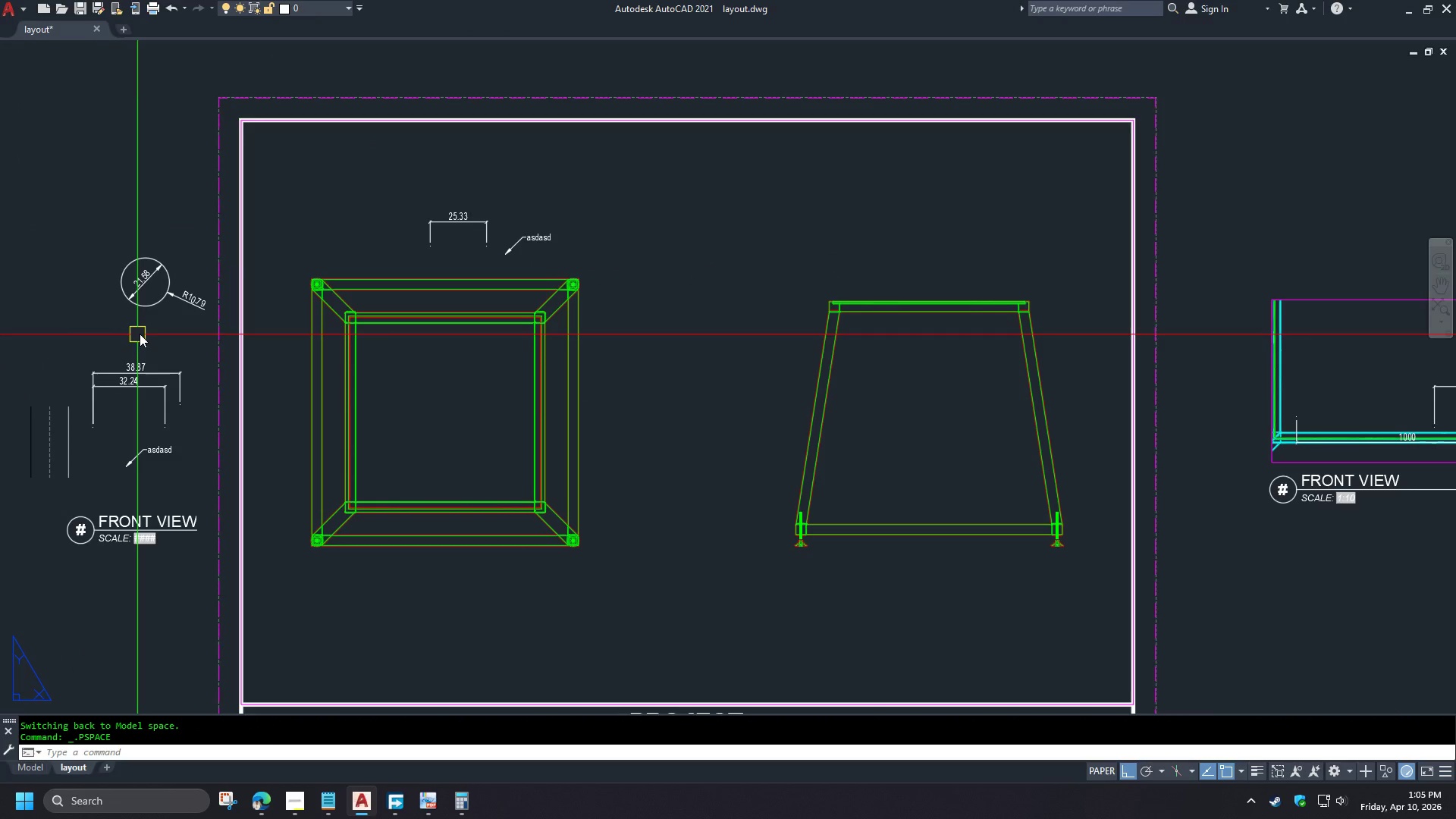 
scroll: coordinate [166, 312], scroll_direction: up, amount: 1.0
 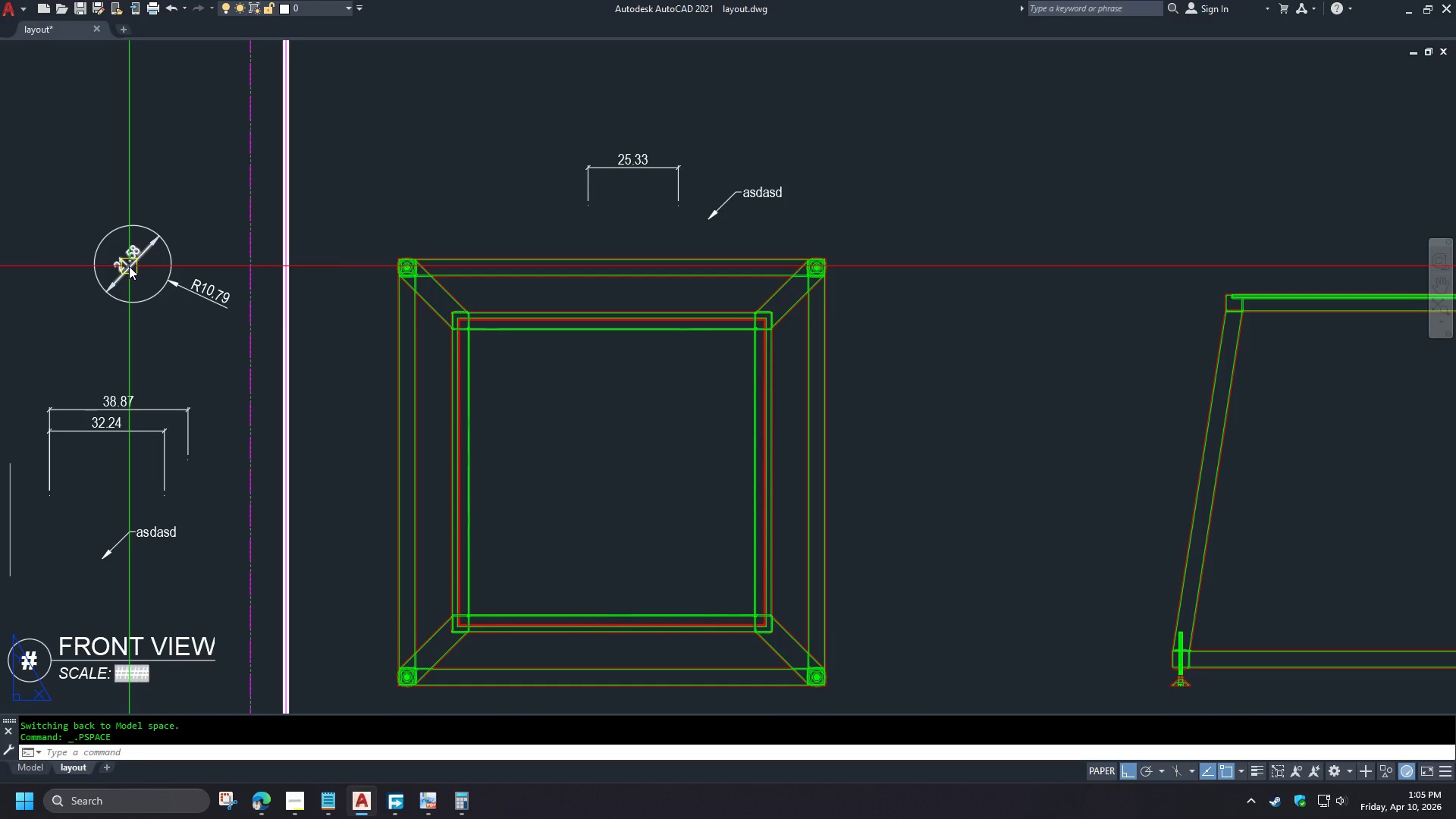 
left_click([256, 795])
 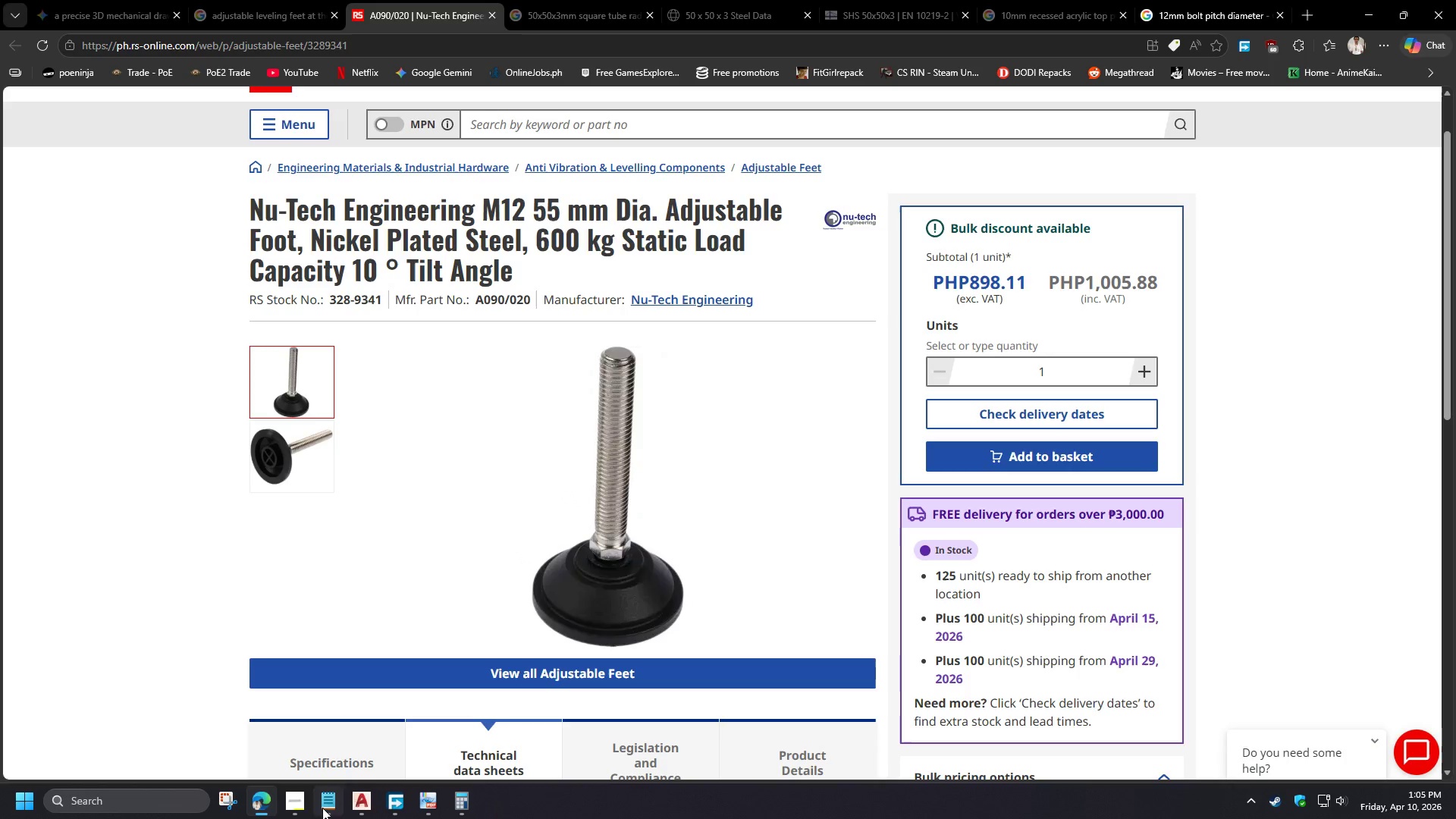 
left_click([257, 811])
 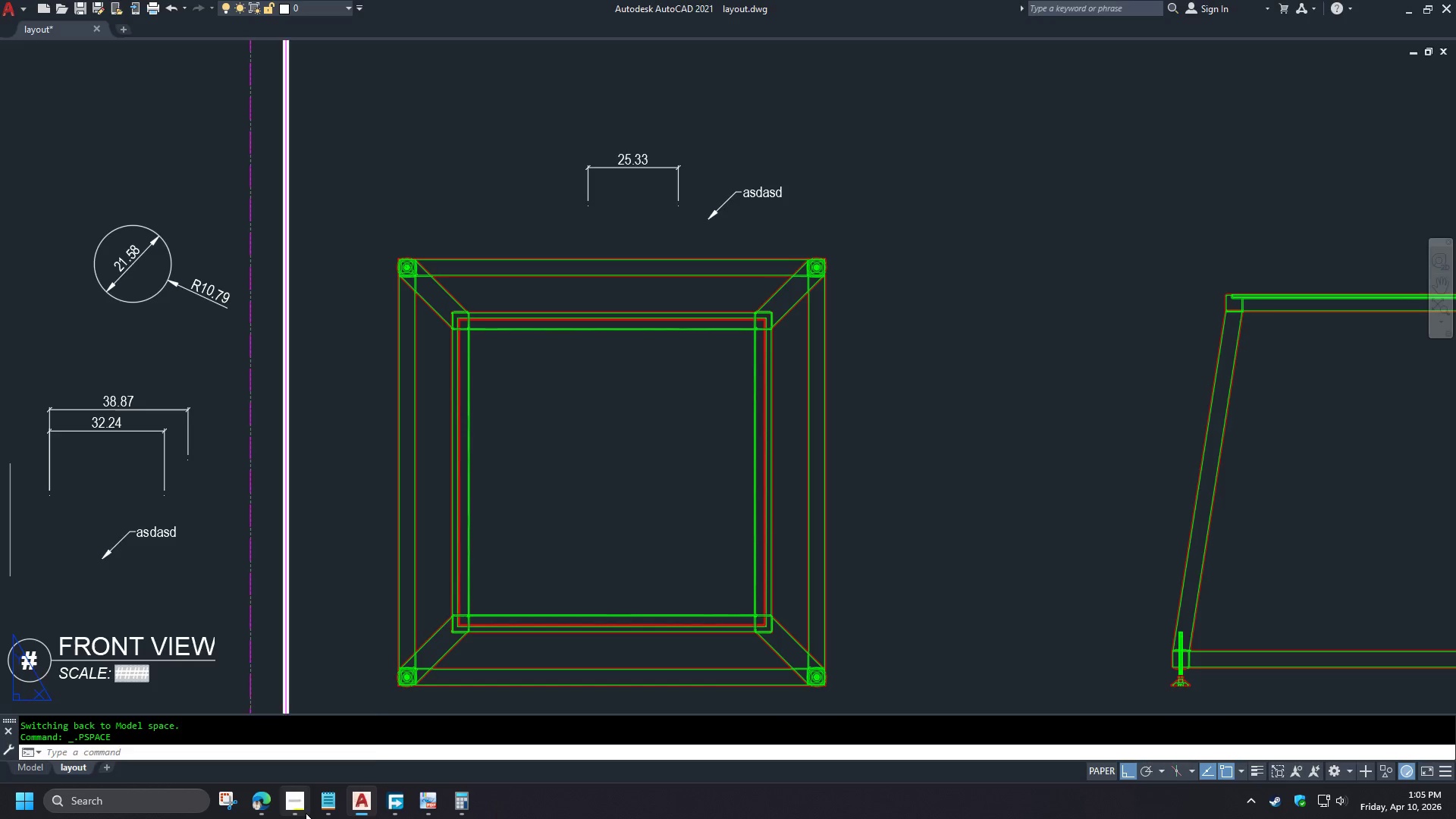 
left_click([306, 813])